 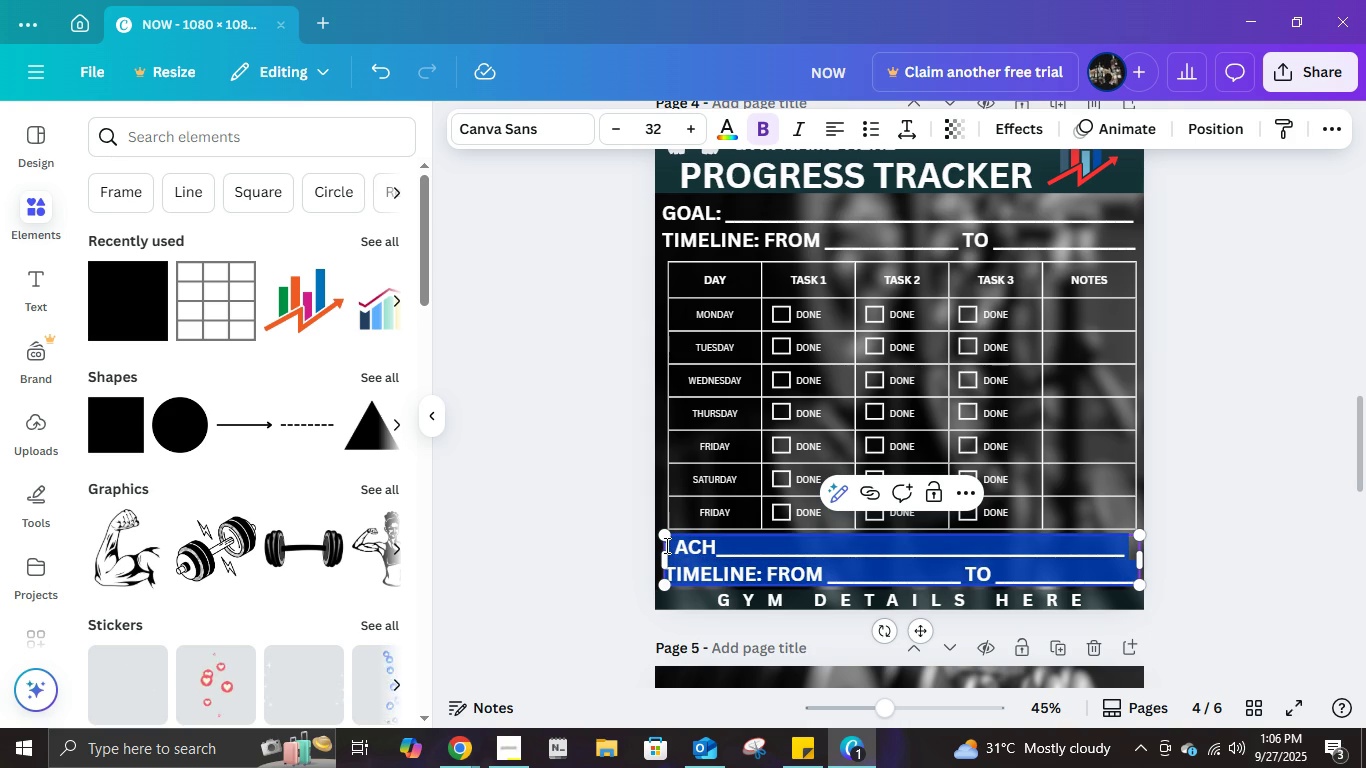 
key(ArrowUp)
 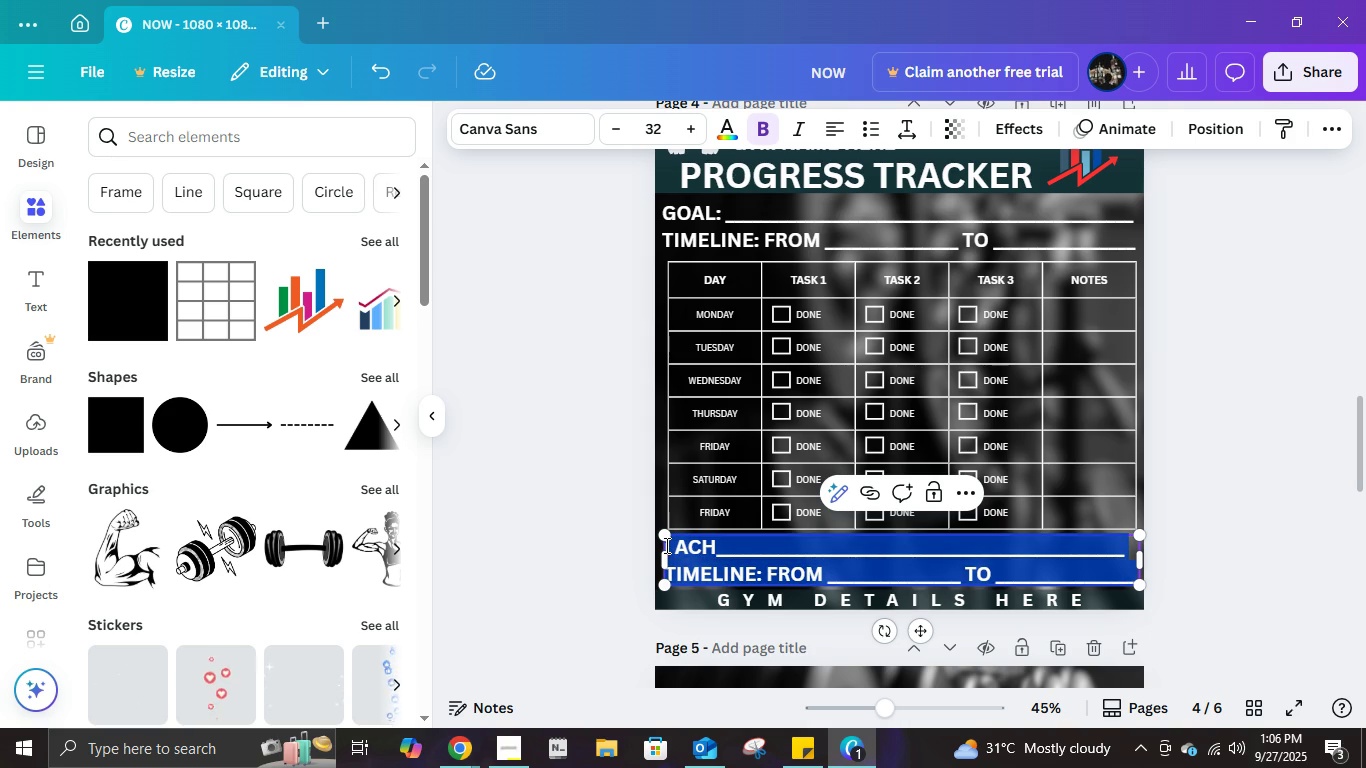 
key(ArrowRight)
 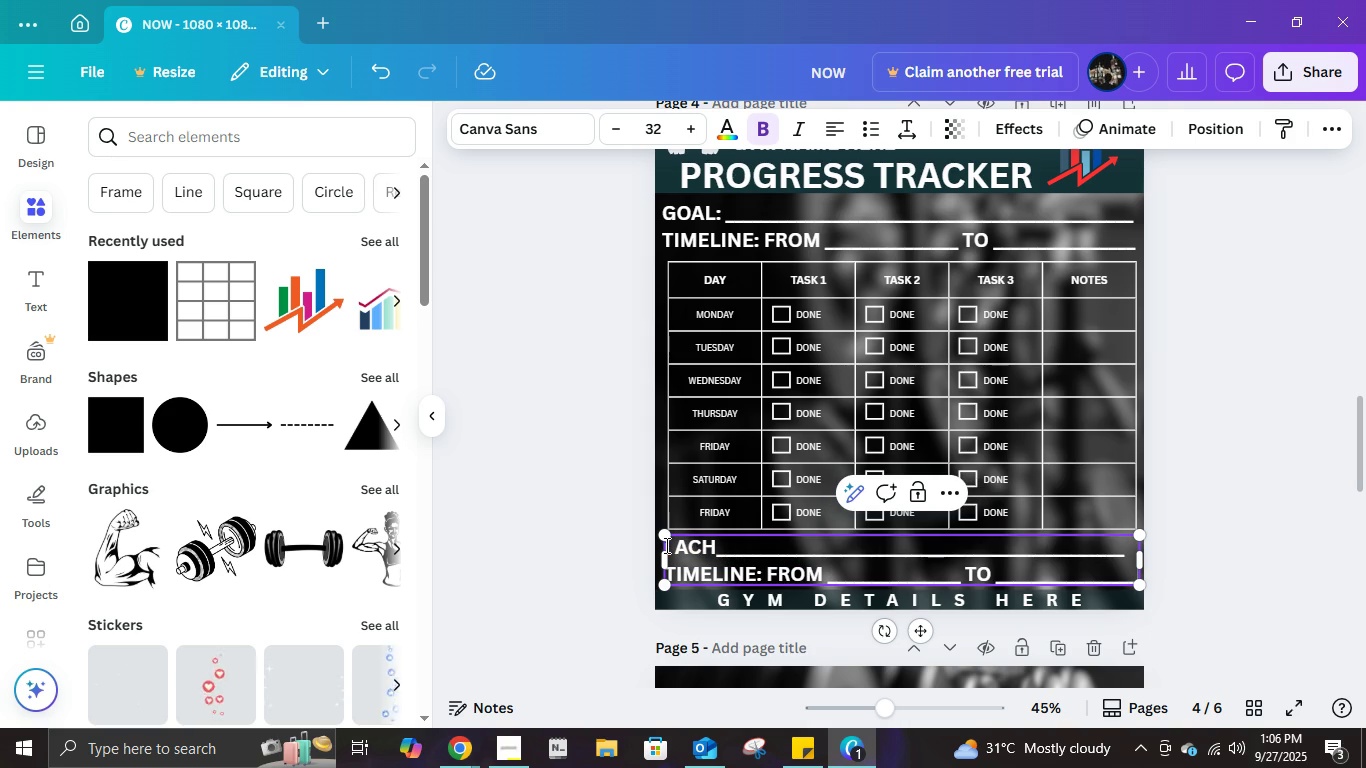 
key(ArrowRight)
 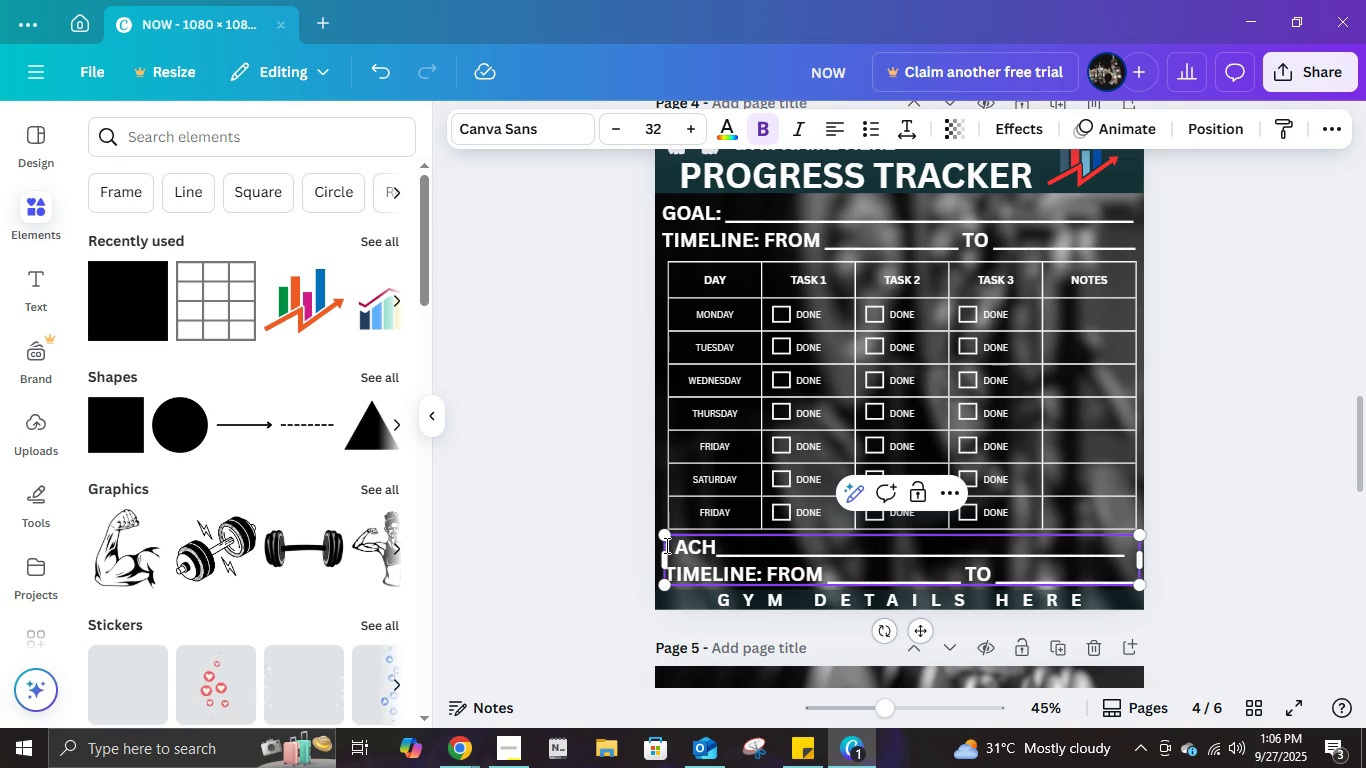 
key(ArrowRight)
 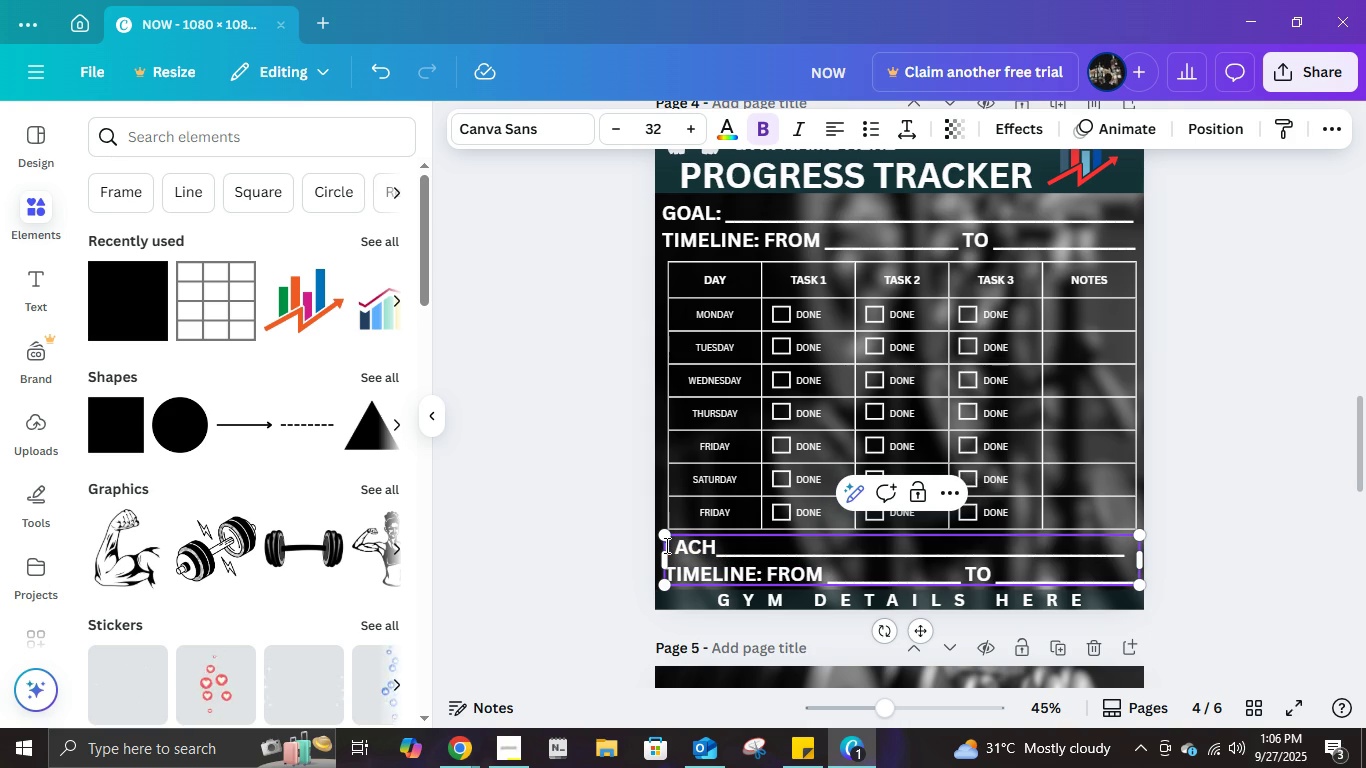 
key(ArrowRight)
 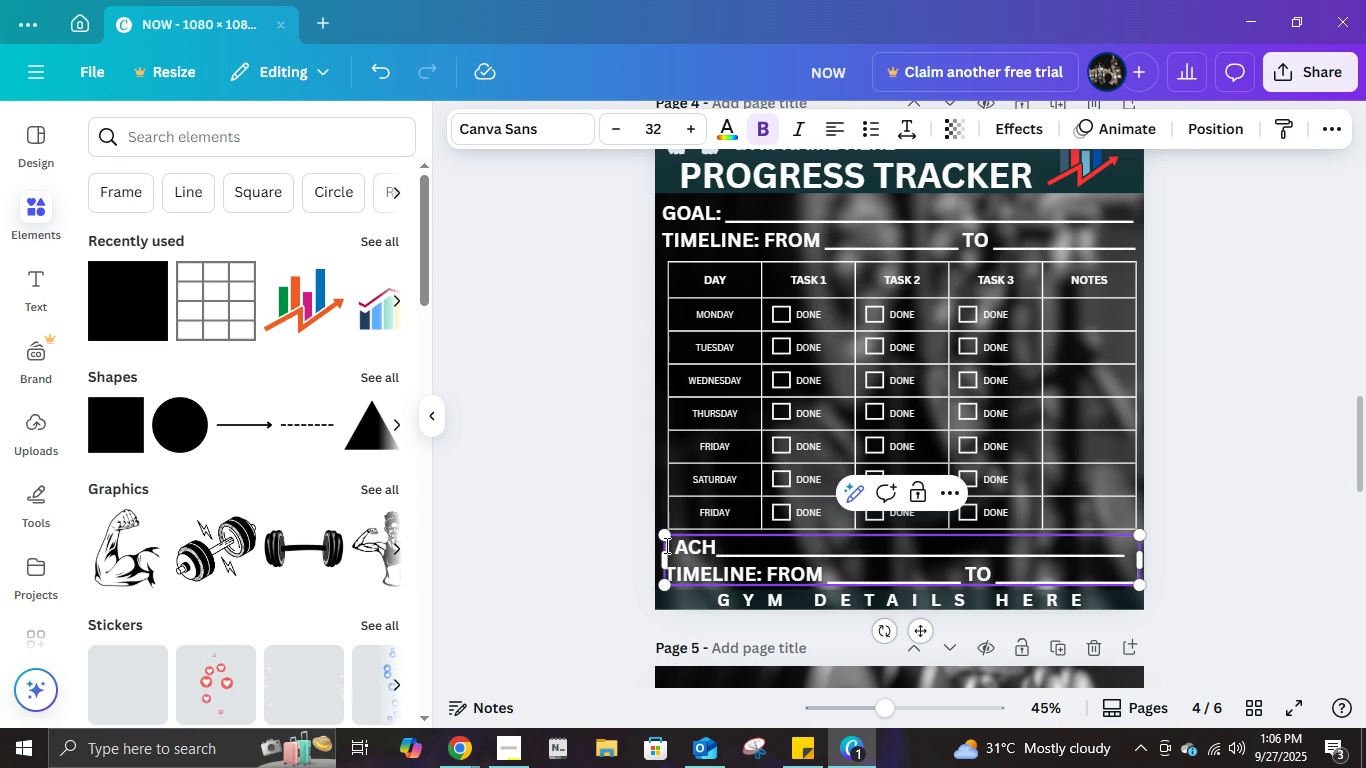 
key(ArrowUp)